 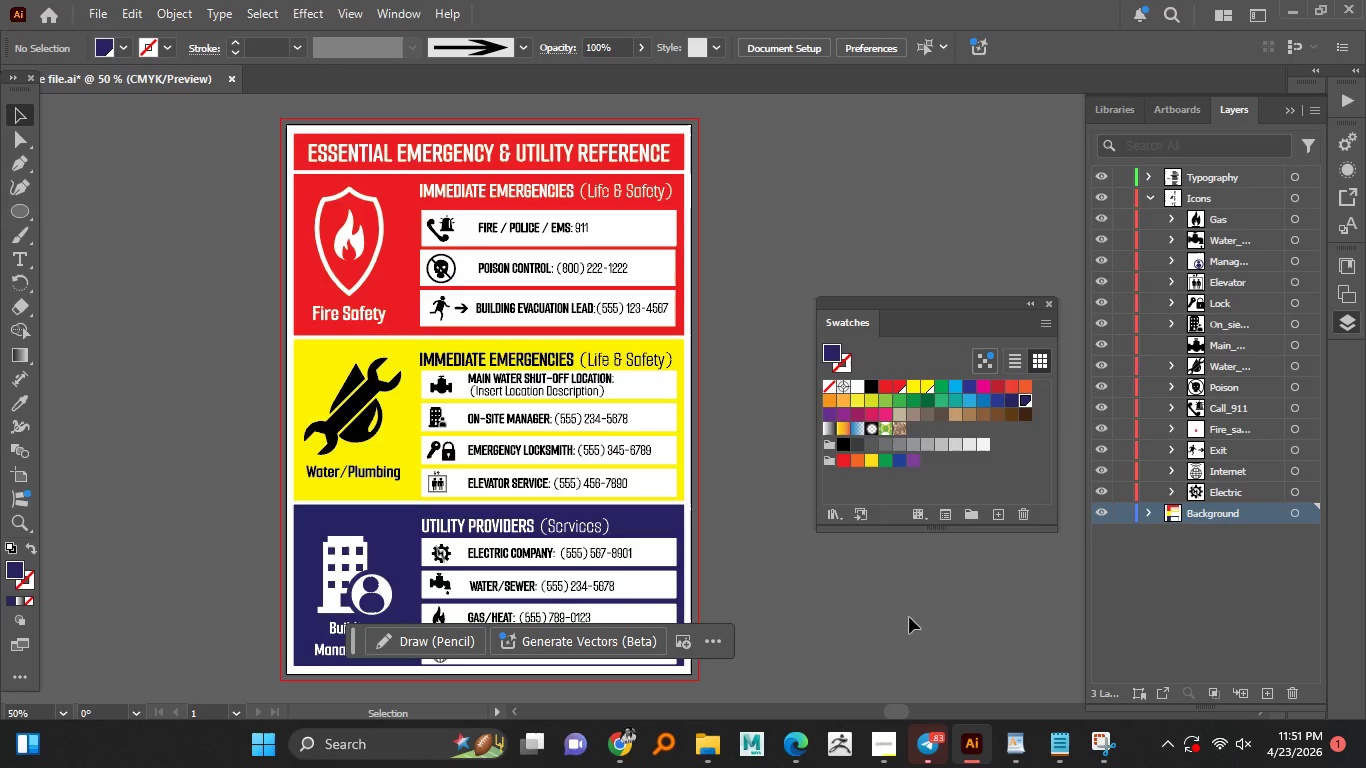 
left_click([1099, 746])
 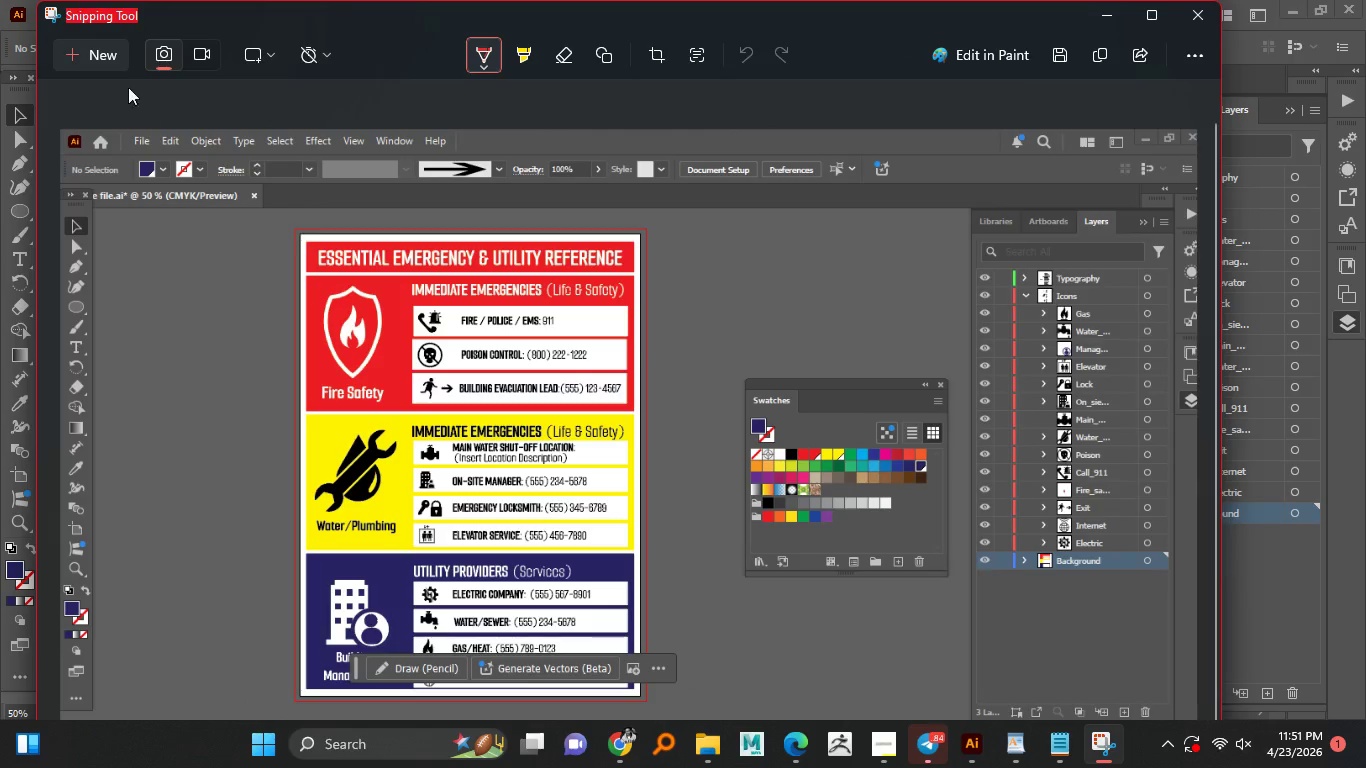 
left_click([109, 63])
 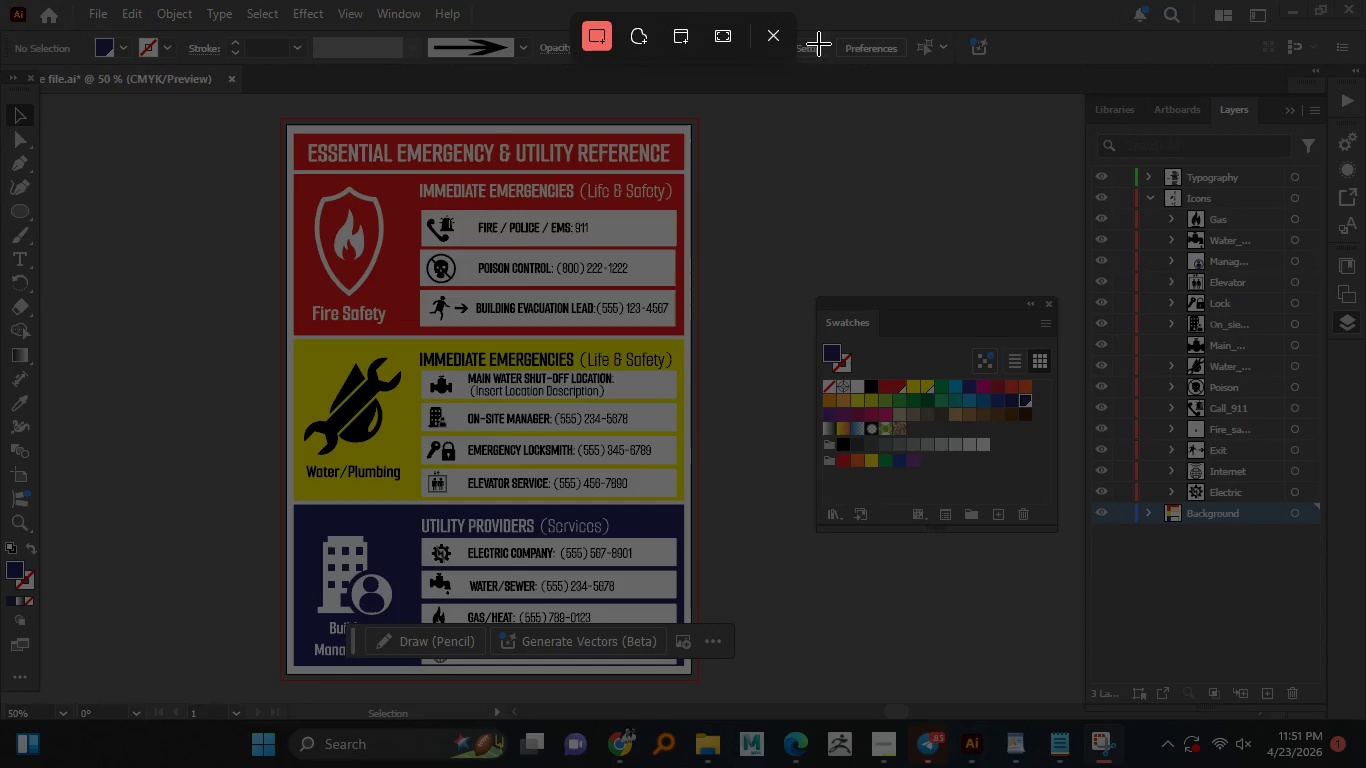 
left_click_drag(start_coordinate=[820, 29], to_coordinate=[1365, 716])
 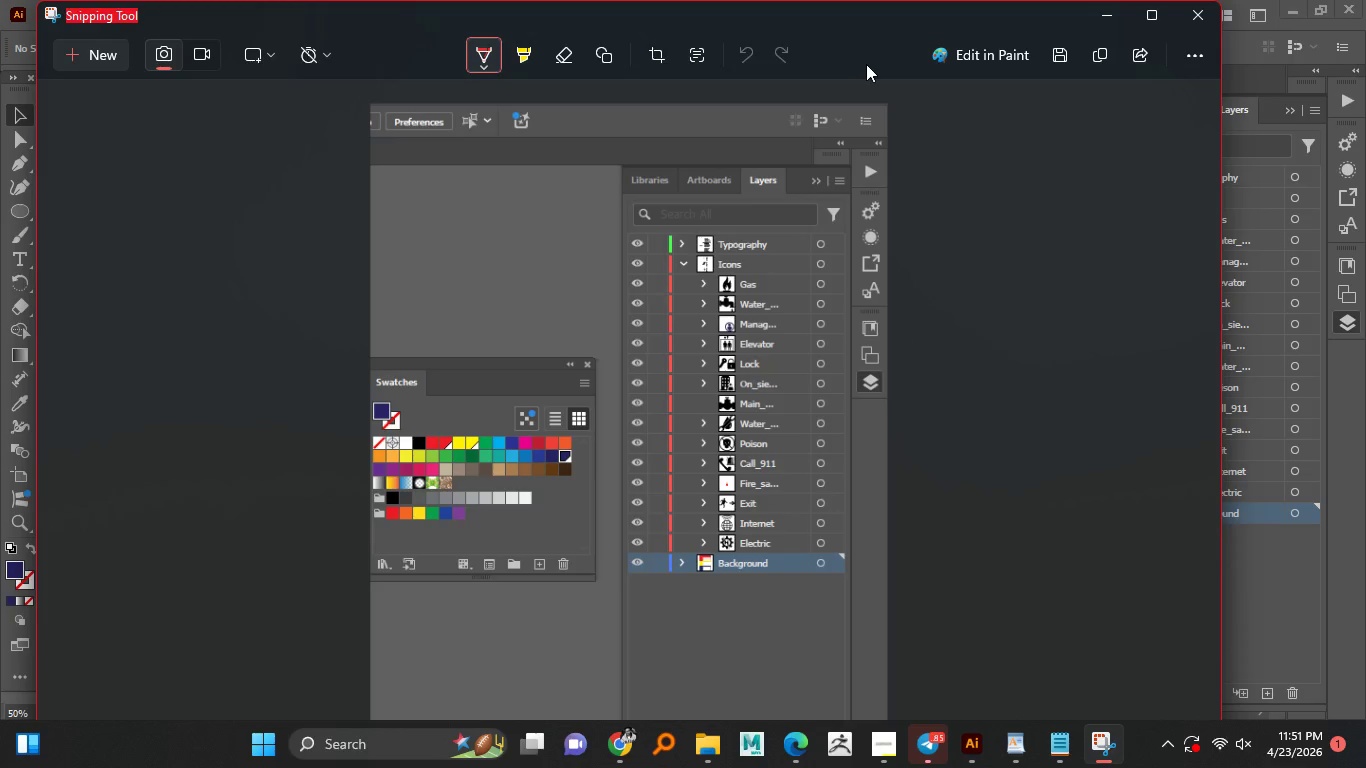 
wait(6.05)
 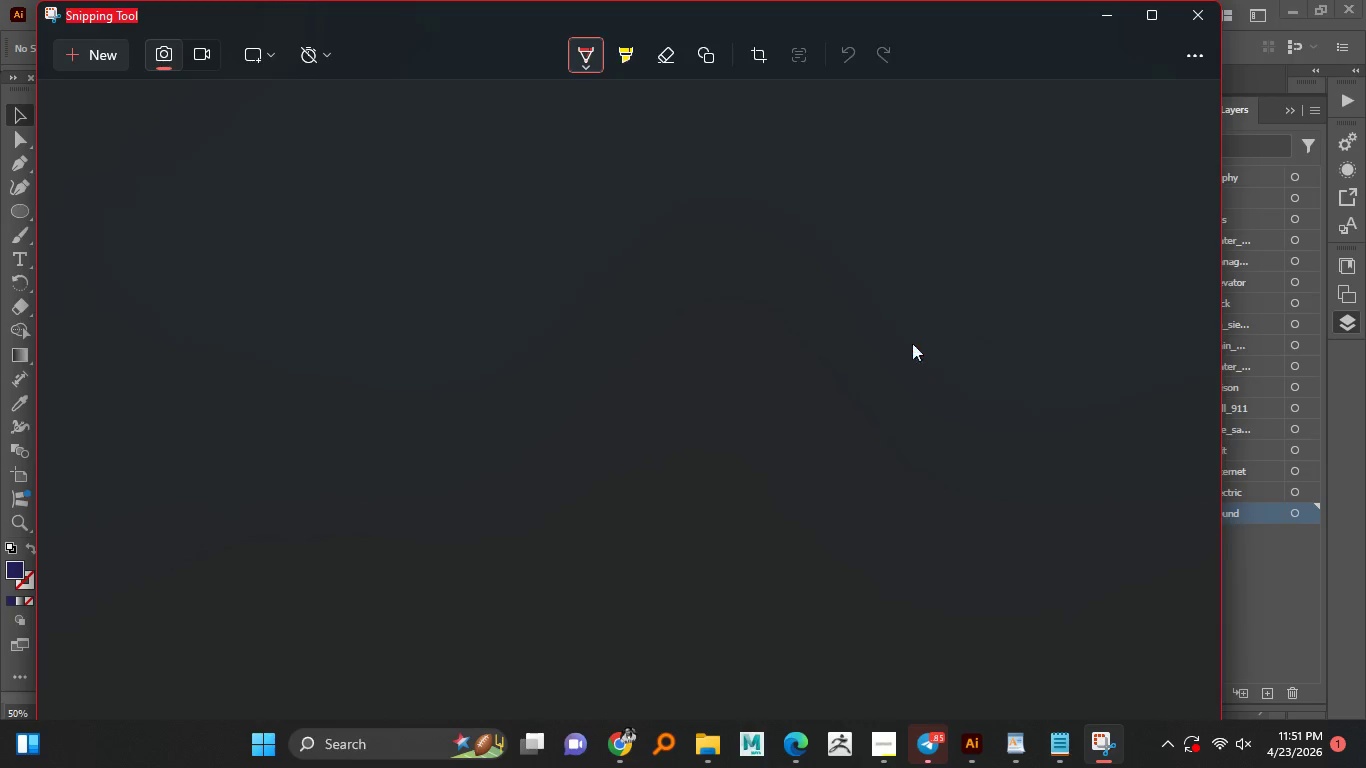 
left_click([1064, 64])
 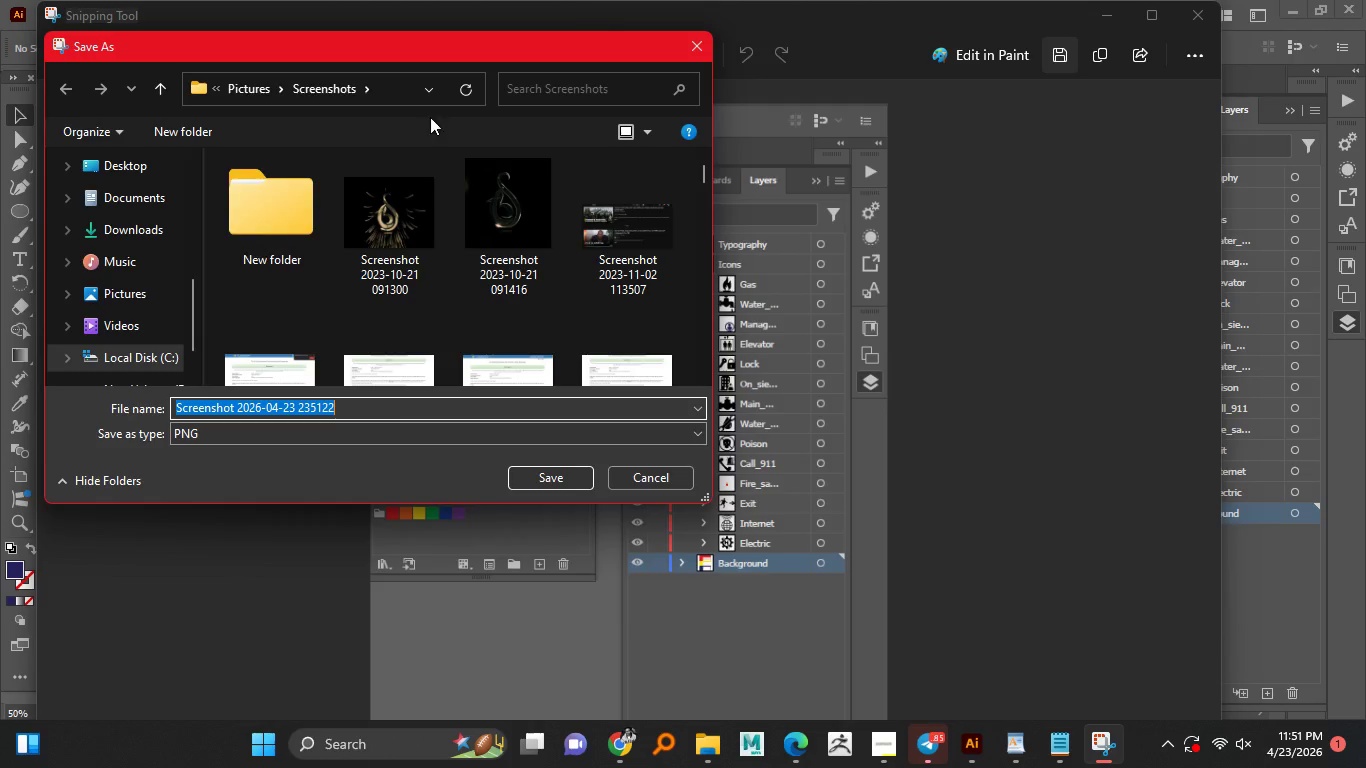 
wait(6.77)
 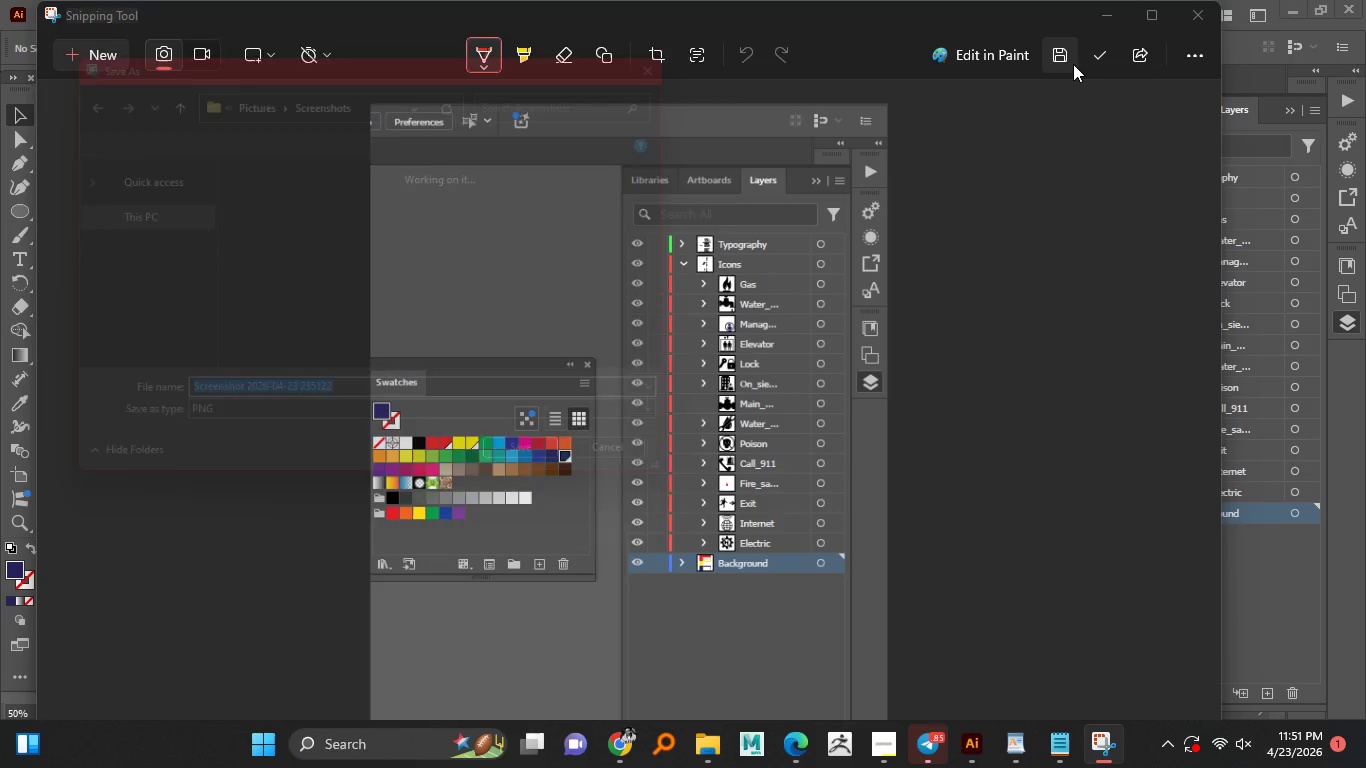 
left_click([338, 83])
 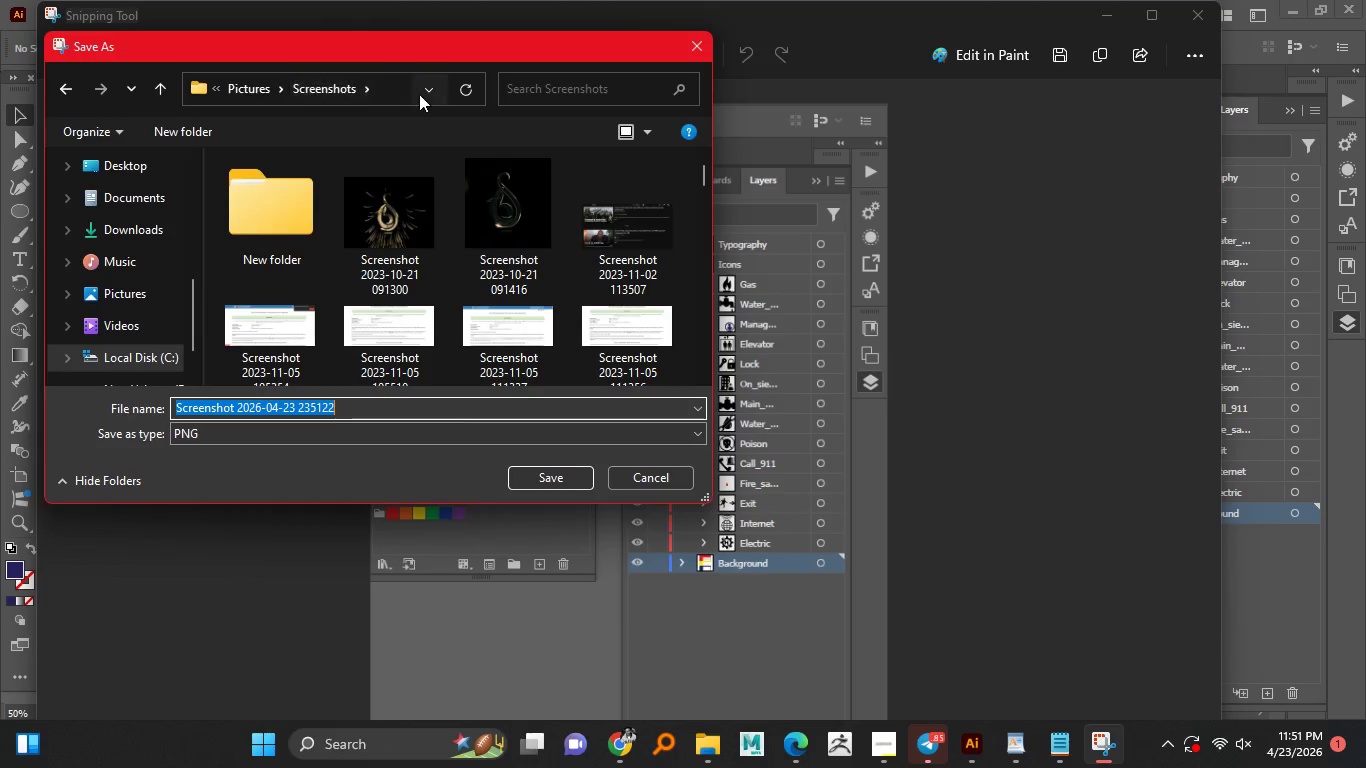 
key(Control+V)
 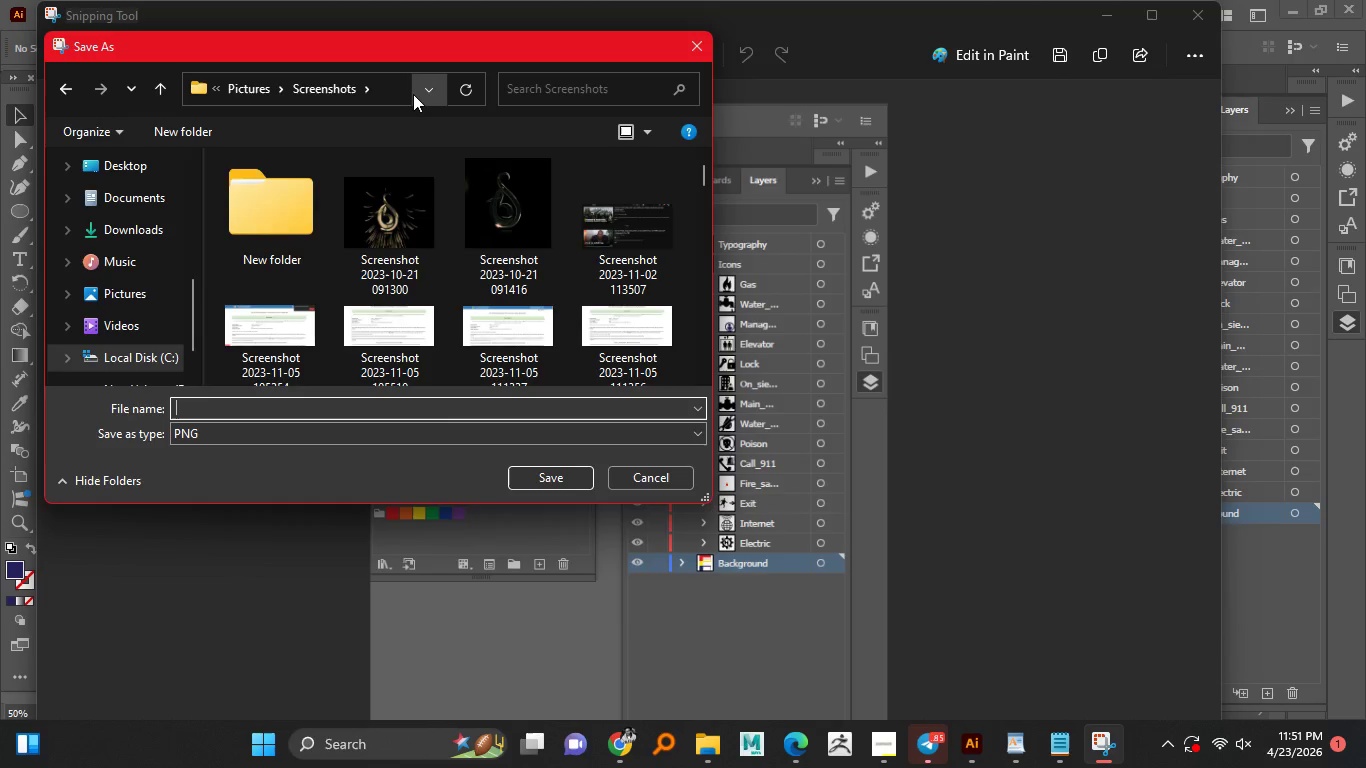 
key(Control+A)
 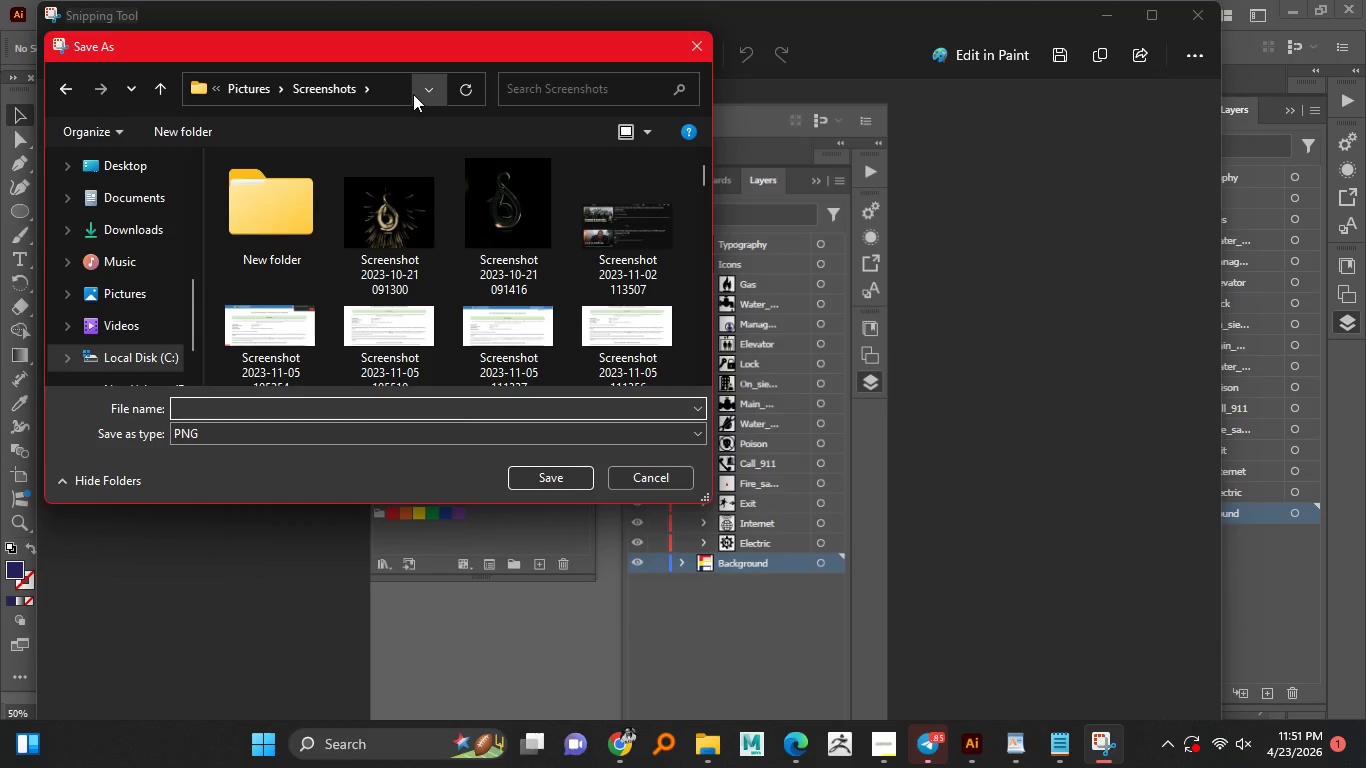 
key(Control+V)
 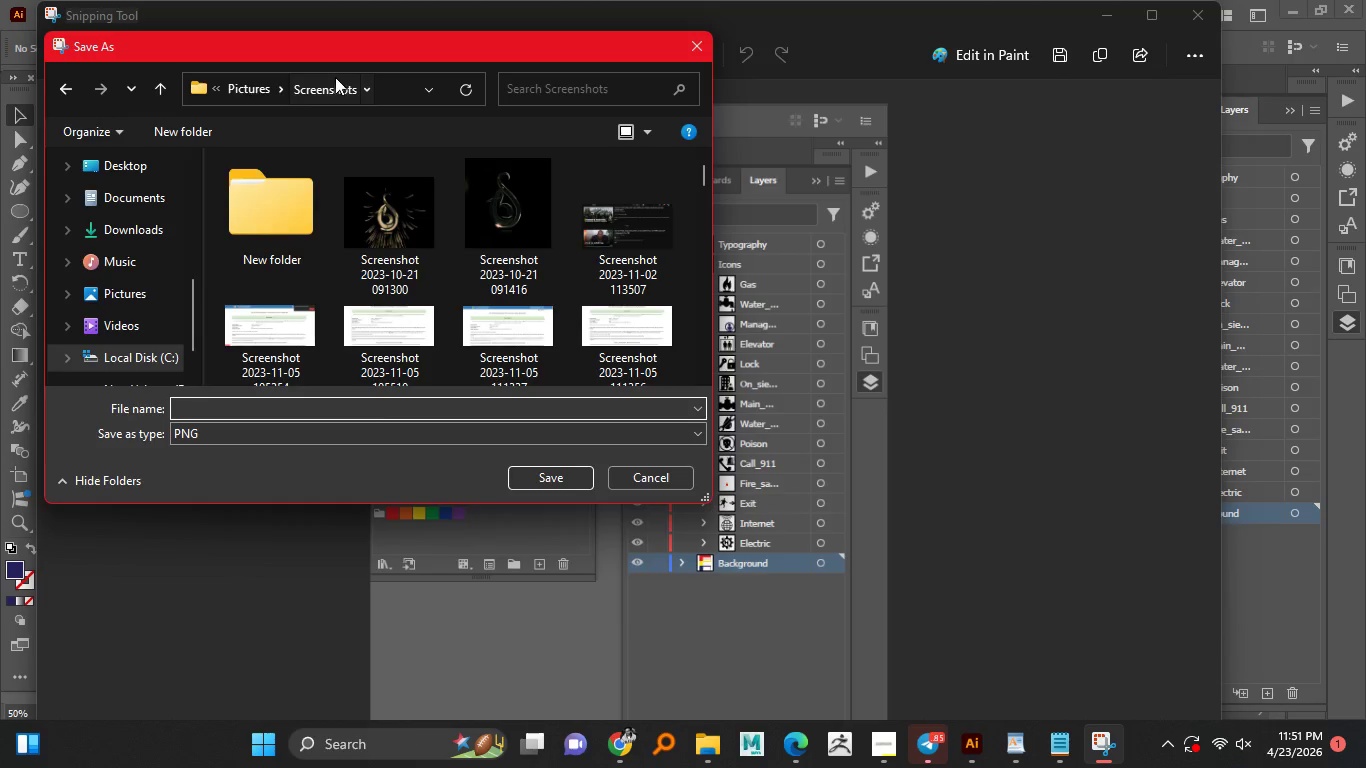 
double_click([339, 84])
 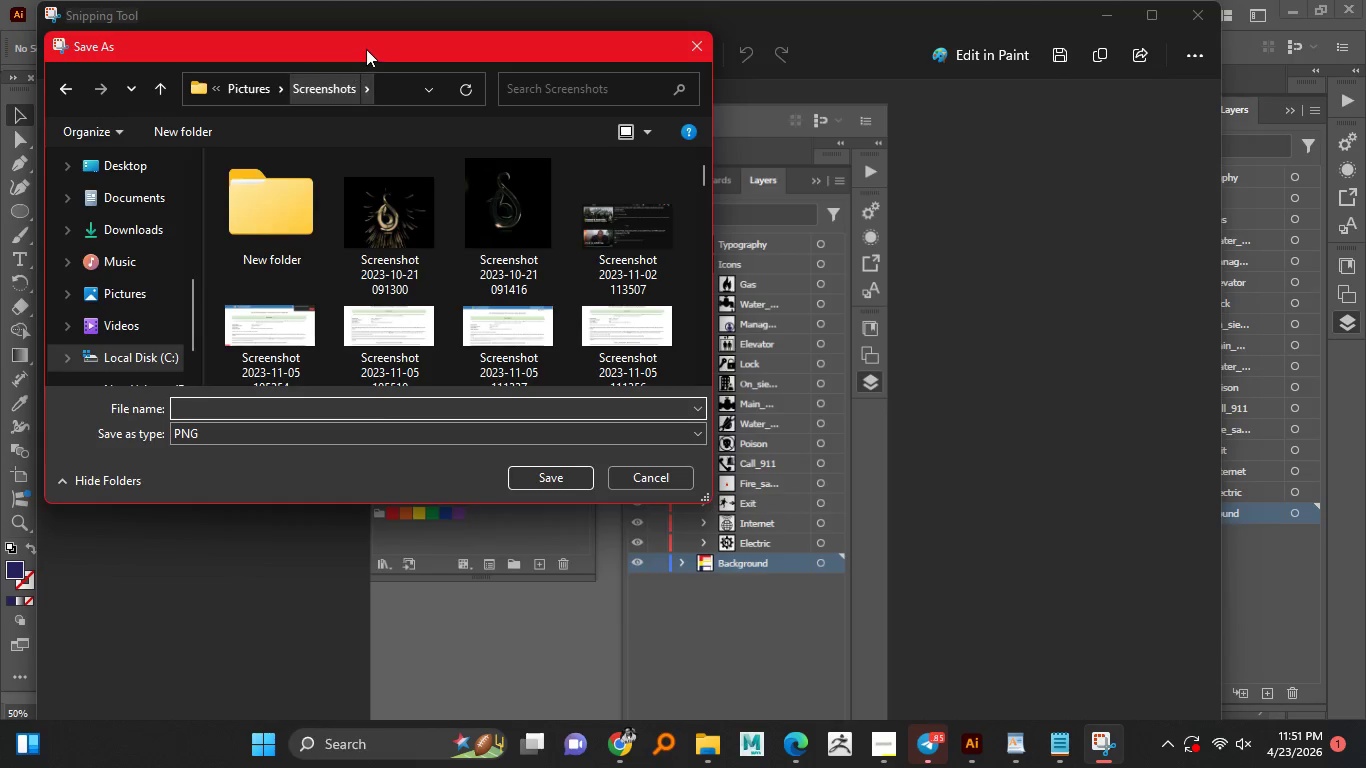 
left_click_drag(start_coordinate=[367, 47], to_coordinate=[785, 158])
 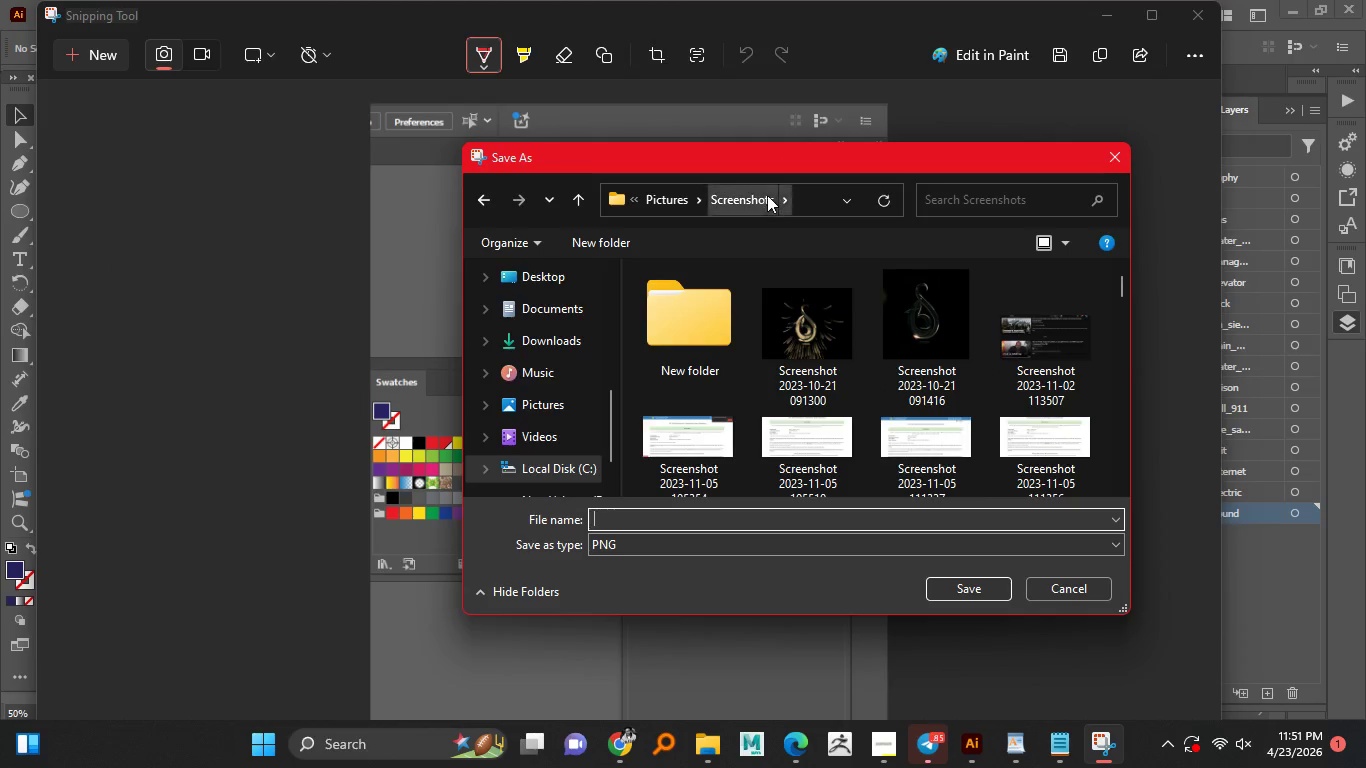 
left_click([767, 195])
 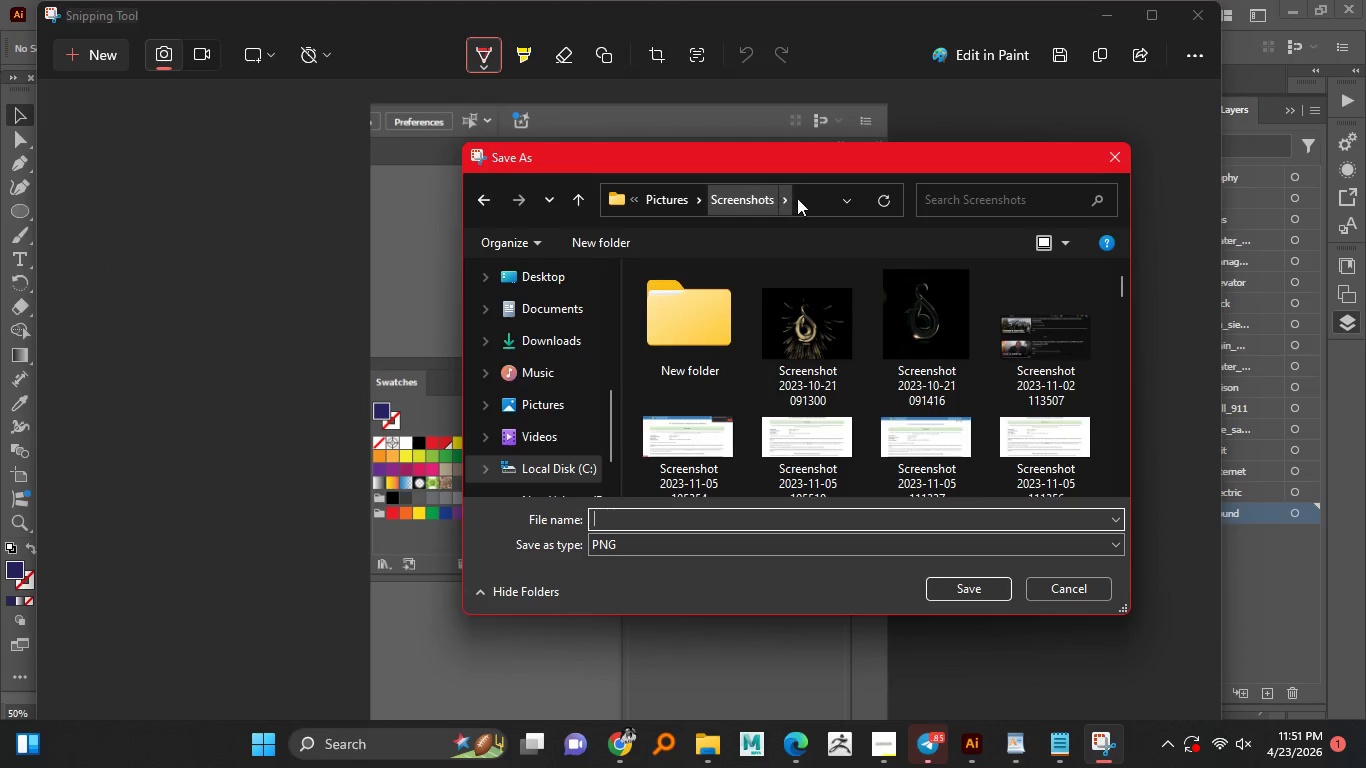 
left_click([805, 198])
 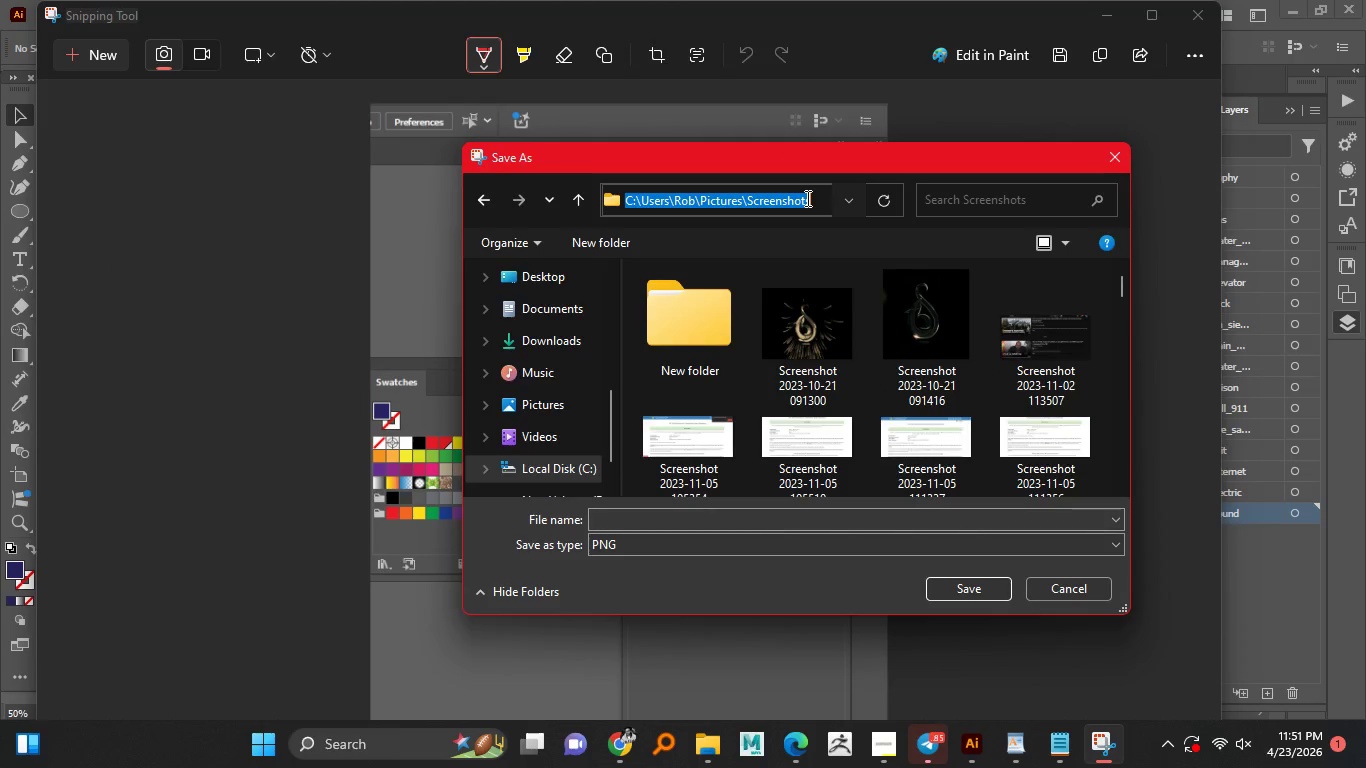 
key(Control+V)
 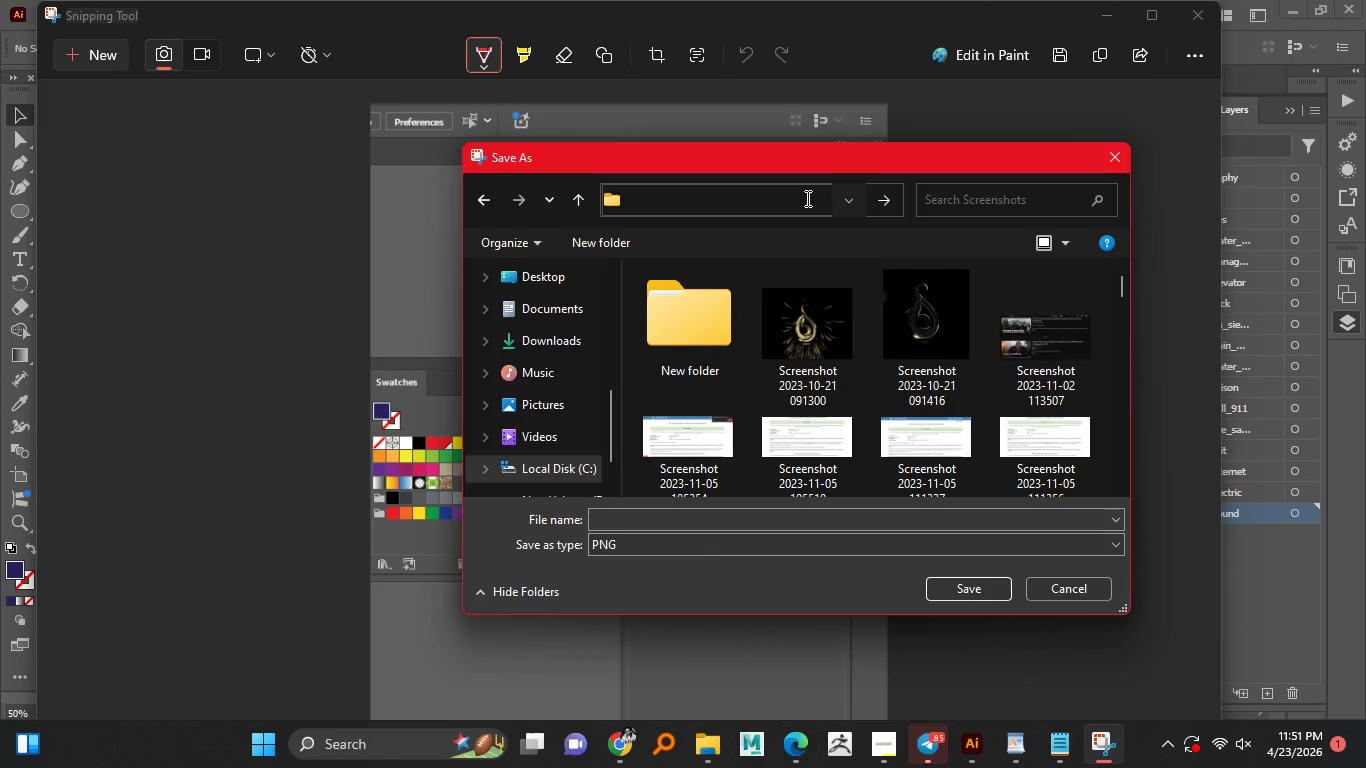 
key(Control+V)
 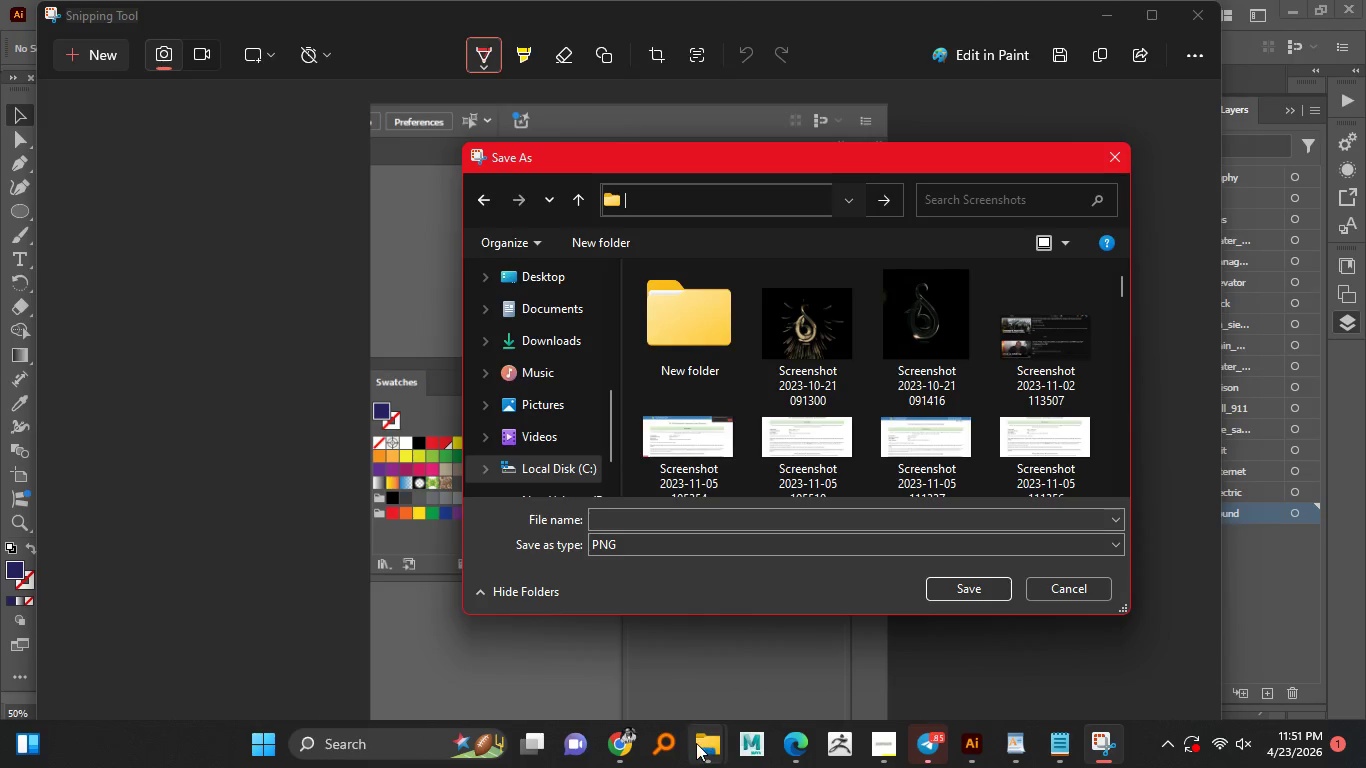 
left_click([696, 743])
 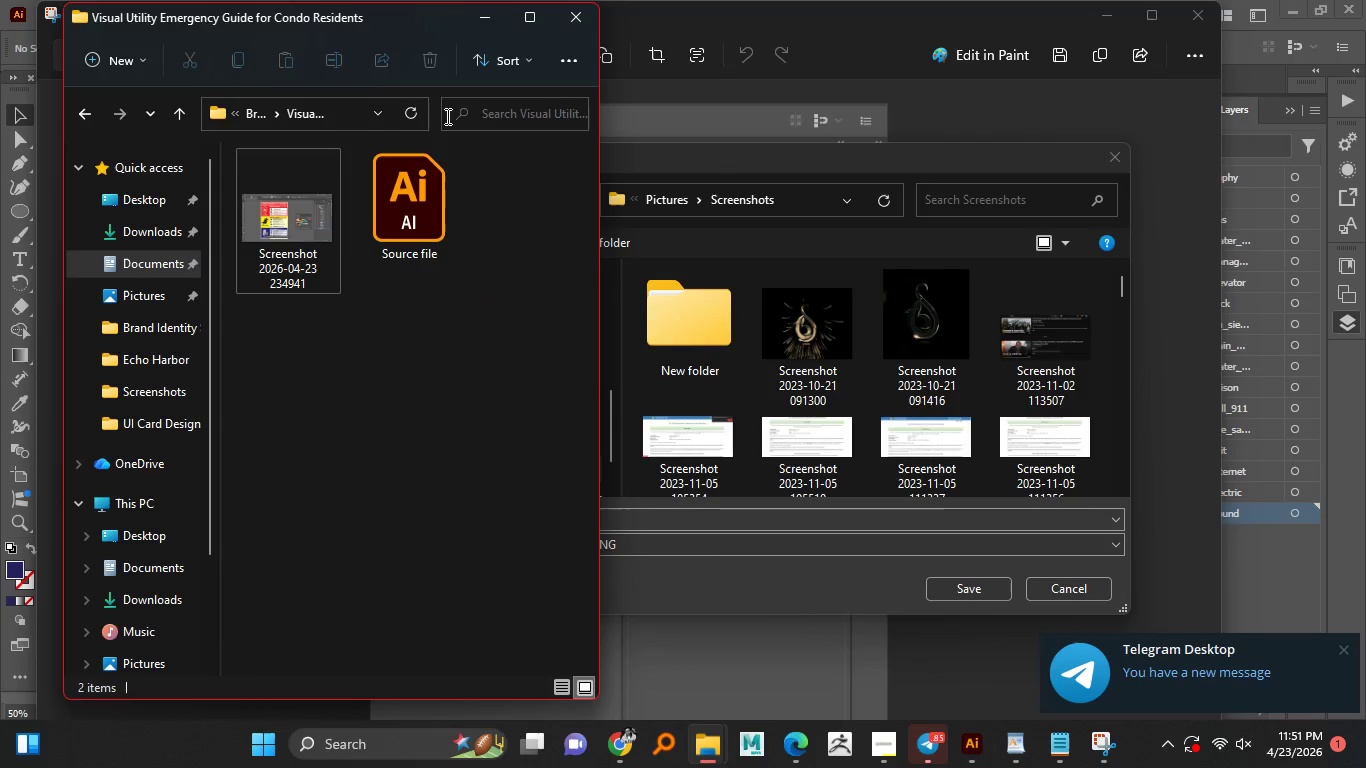 
left_click([373, 108])
 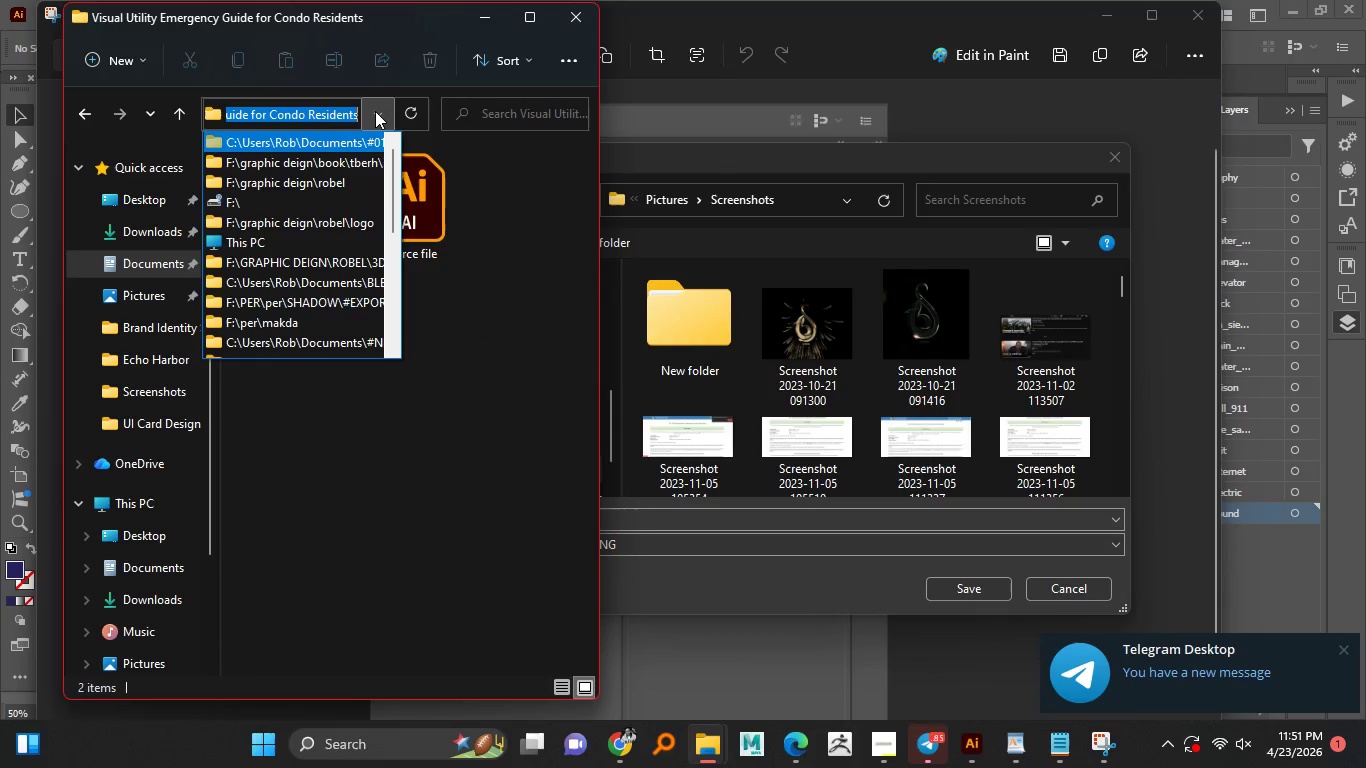 
hold_key(key=ControlLeft, duration=1.51)
 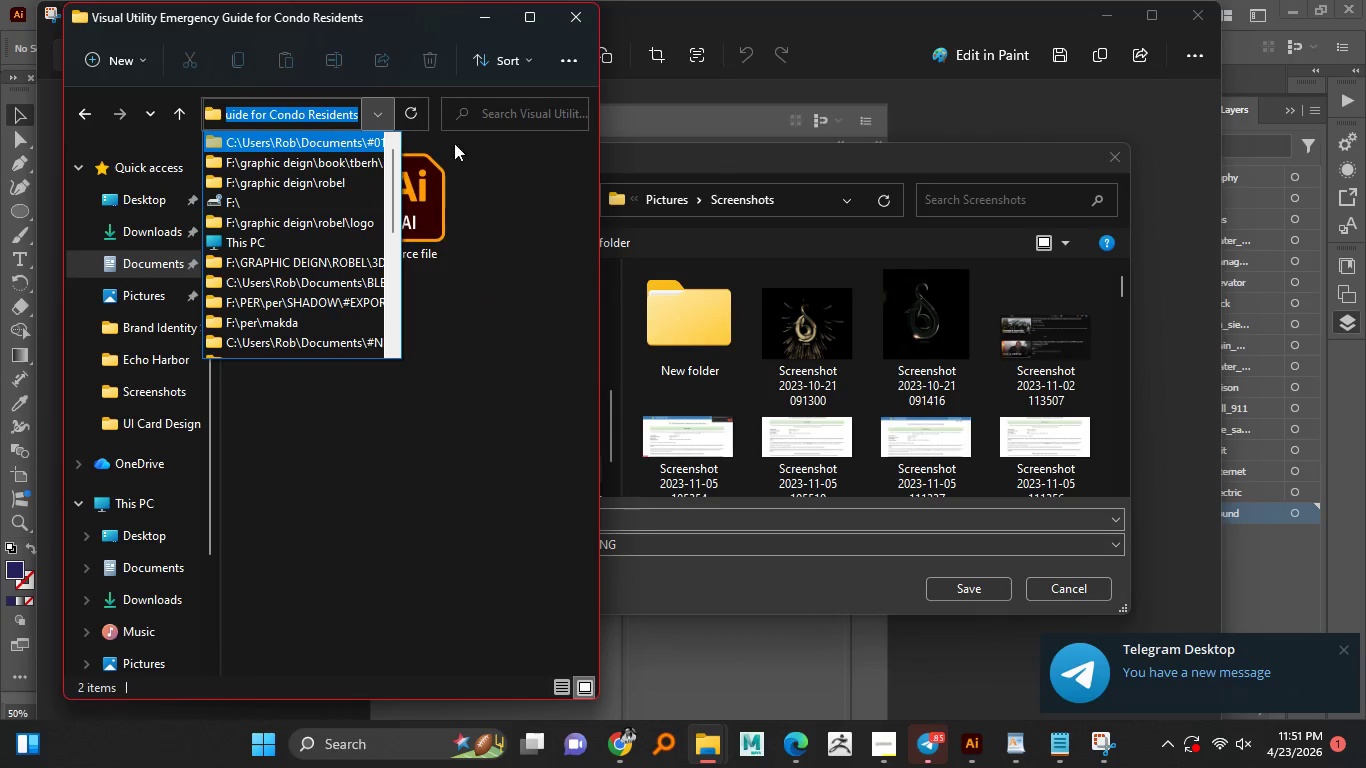 
key(Control+C)
 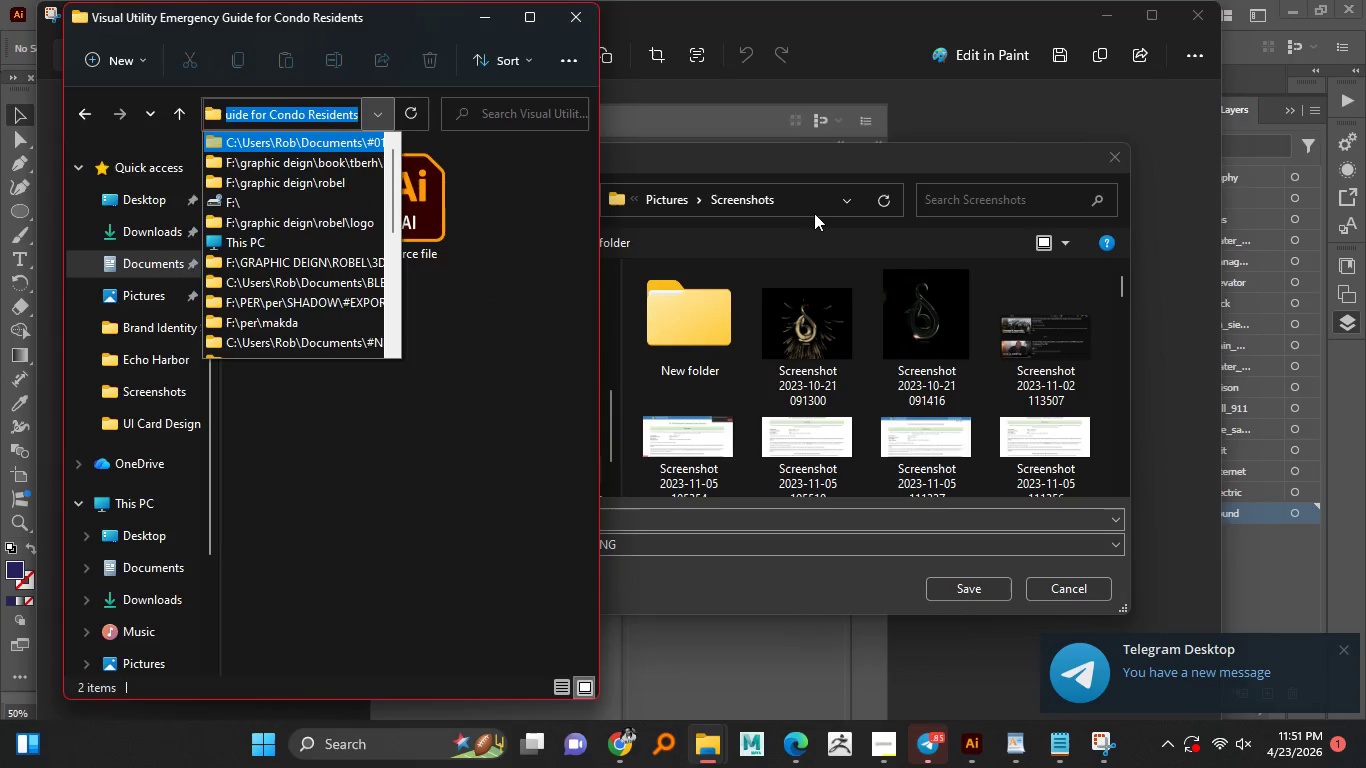 
left_click([815, 203])
 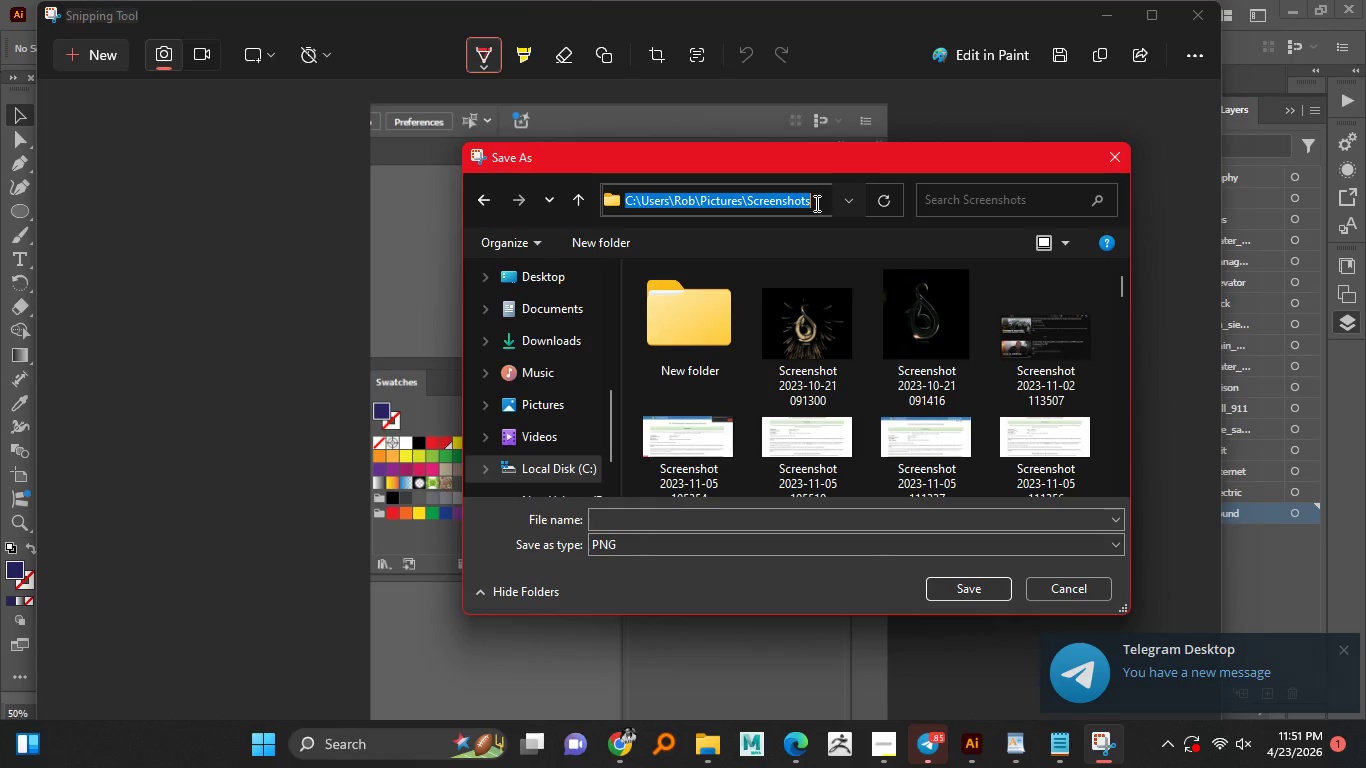 
key(Control+V)
 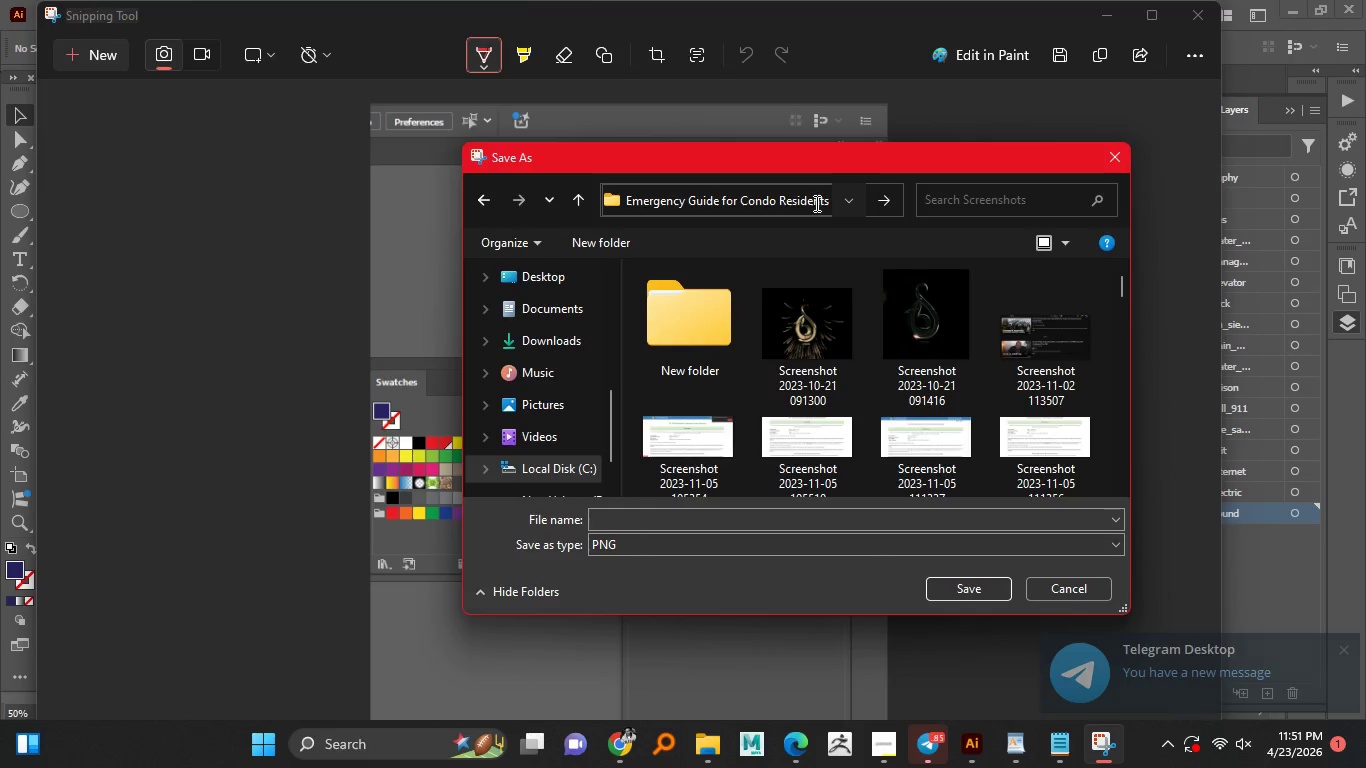 
key(Enter)
 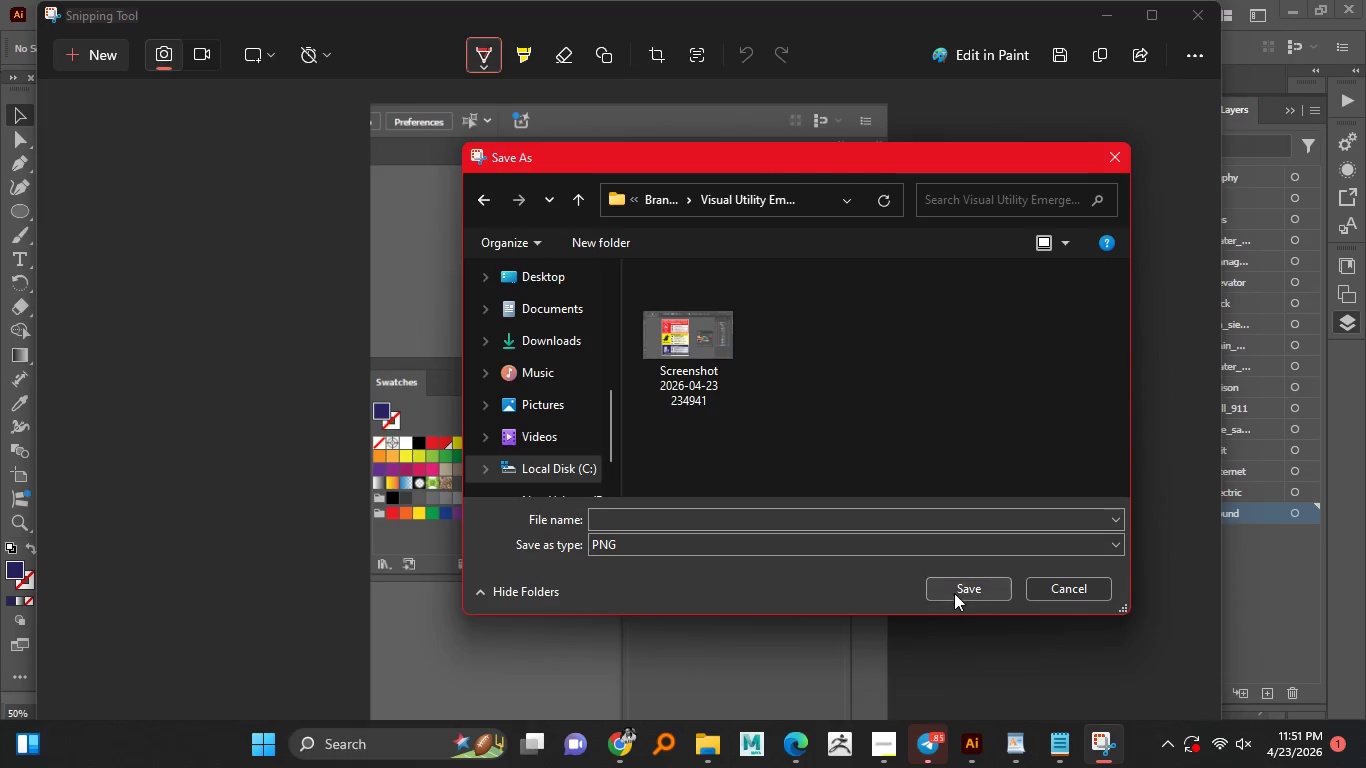 
left_click([955, 580])
 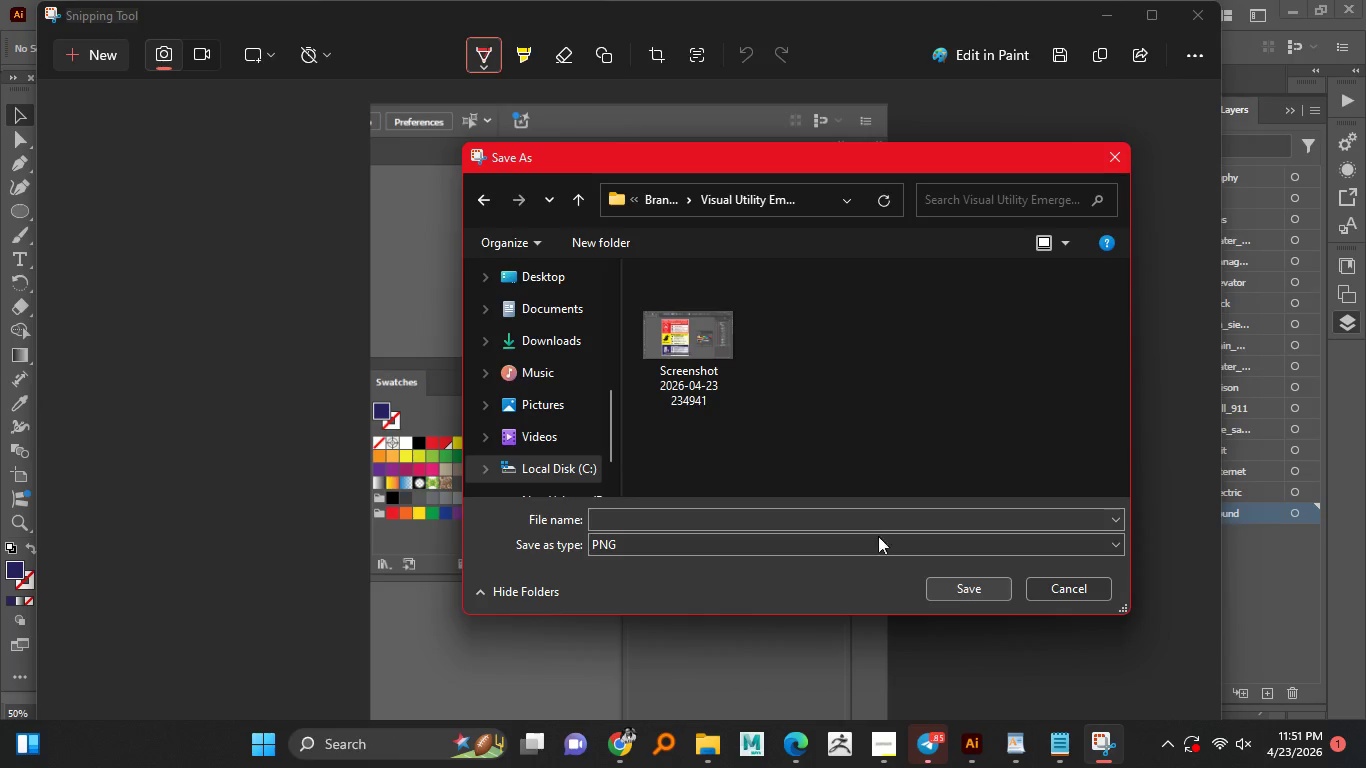 
left_click([697, 343])
 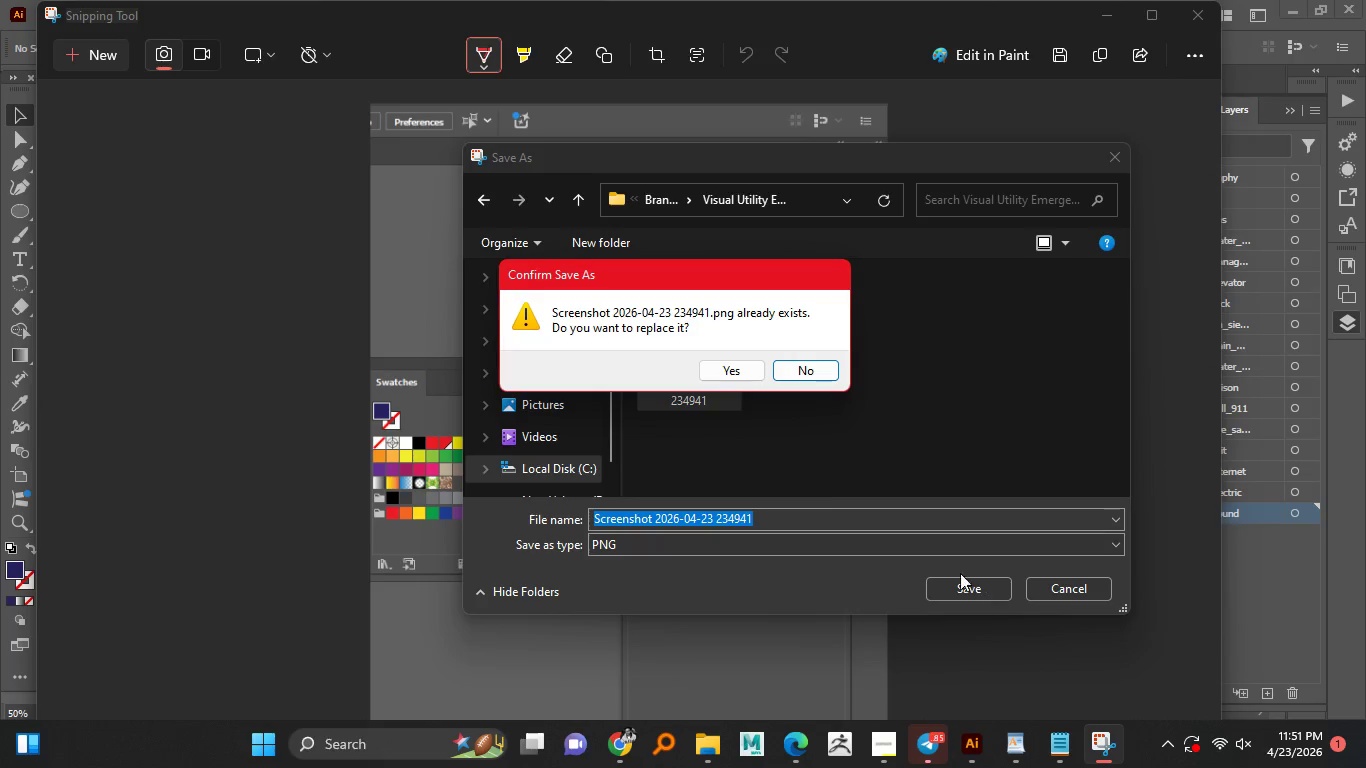 
left_click([742, 371])
 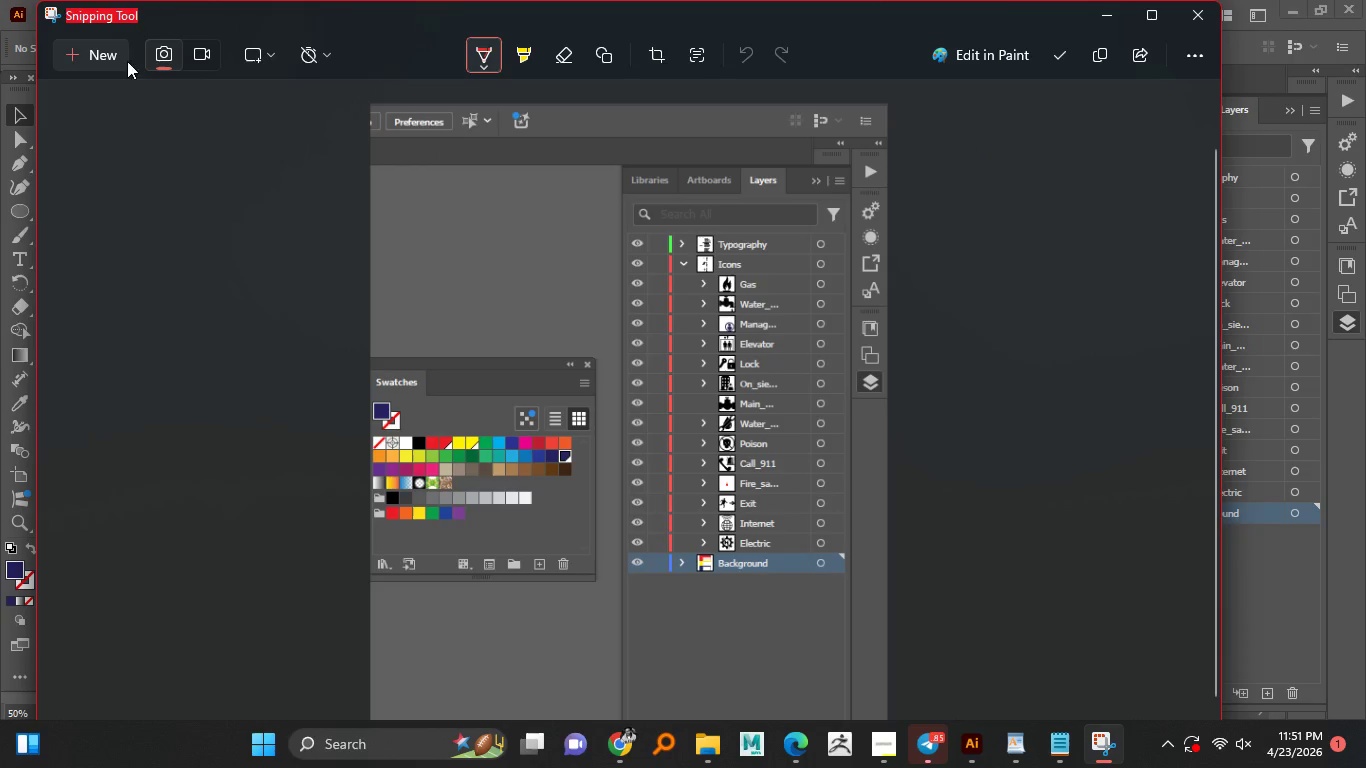 
left_click([101, 59])
 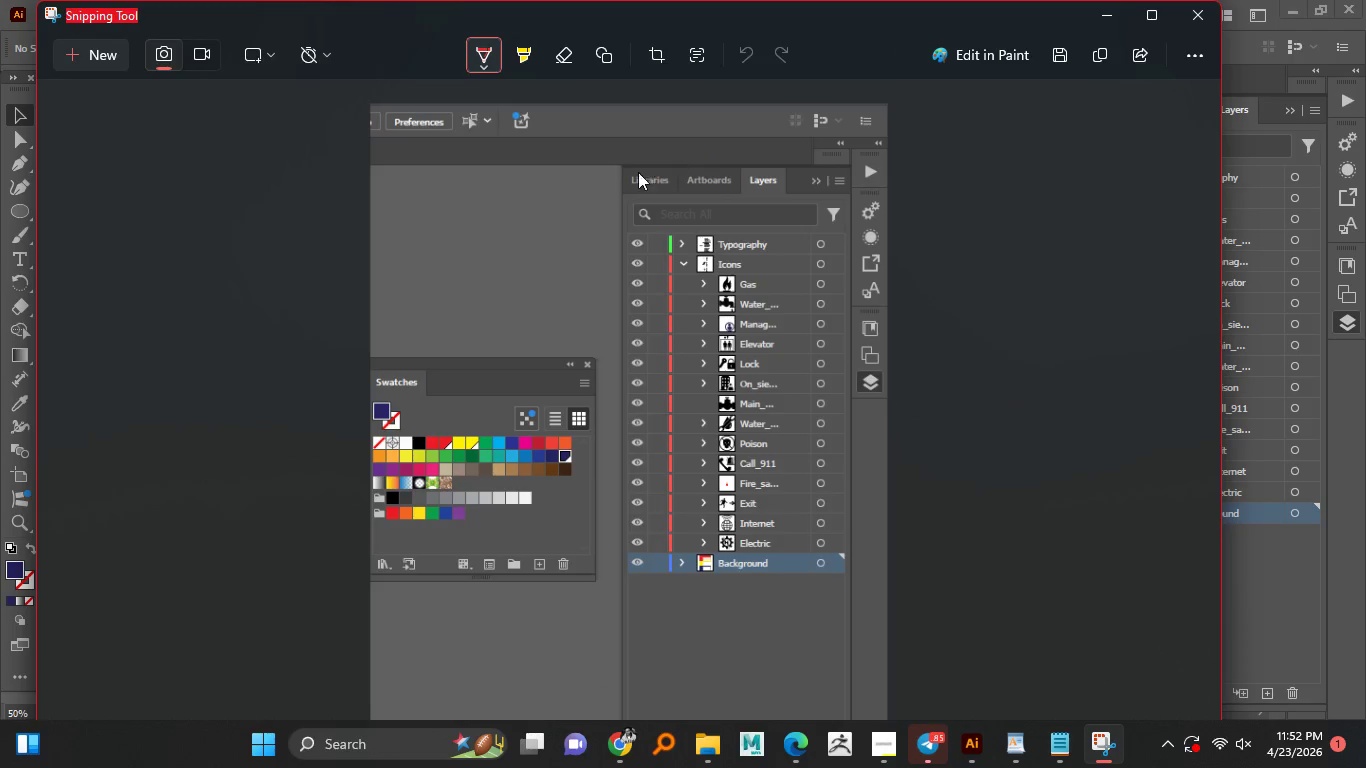 
wait(5.27)
 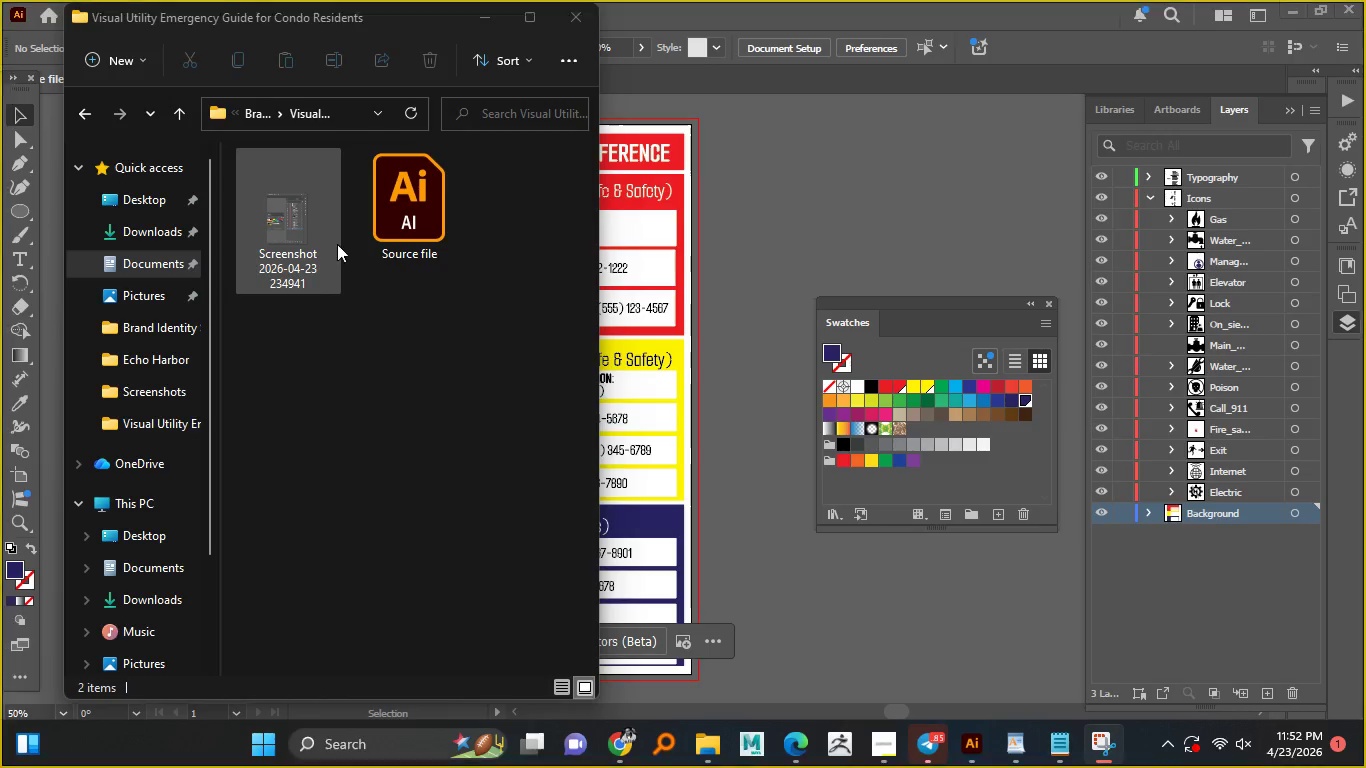 
left_click([1106, 16])
 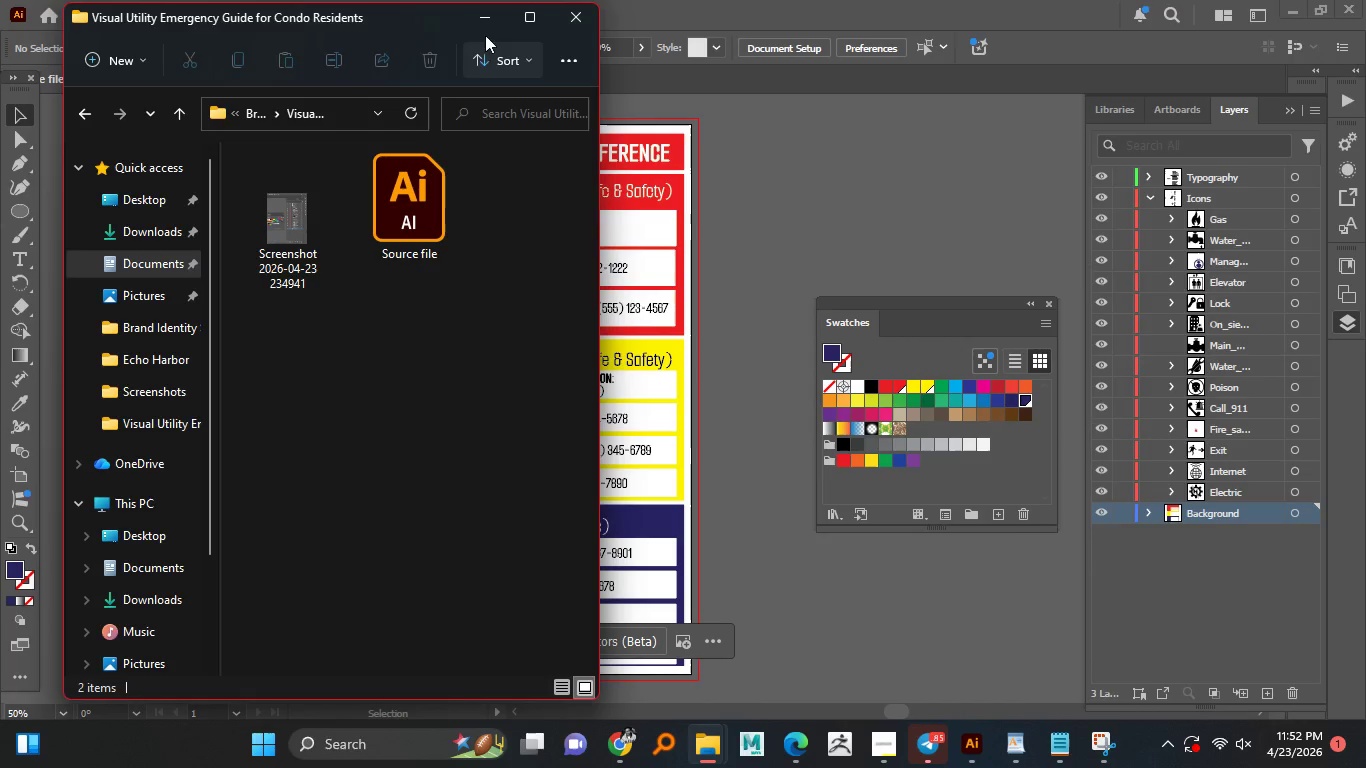 
left_click([486, 17])